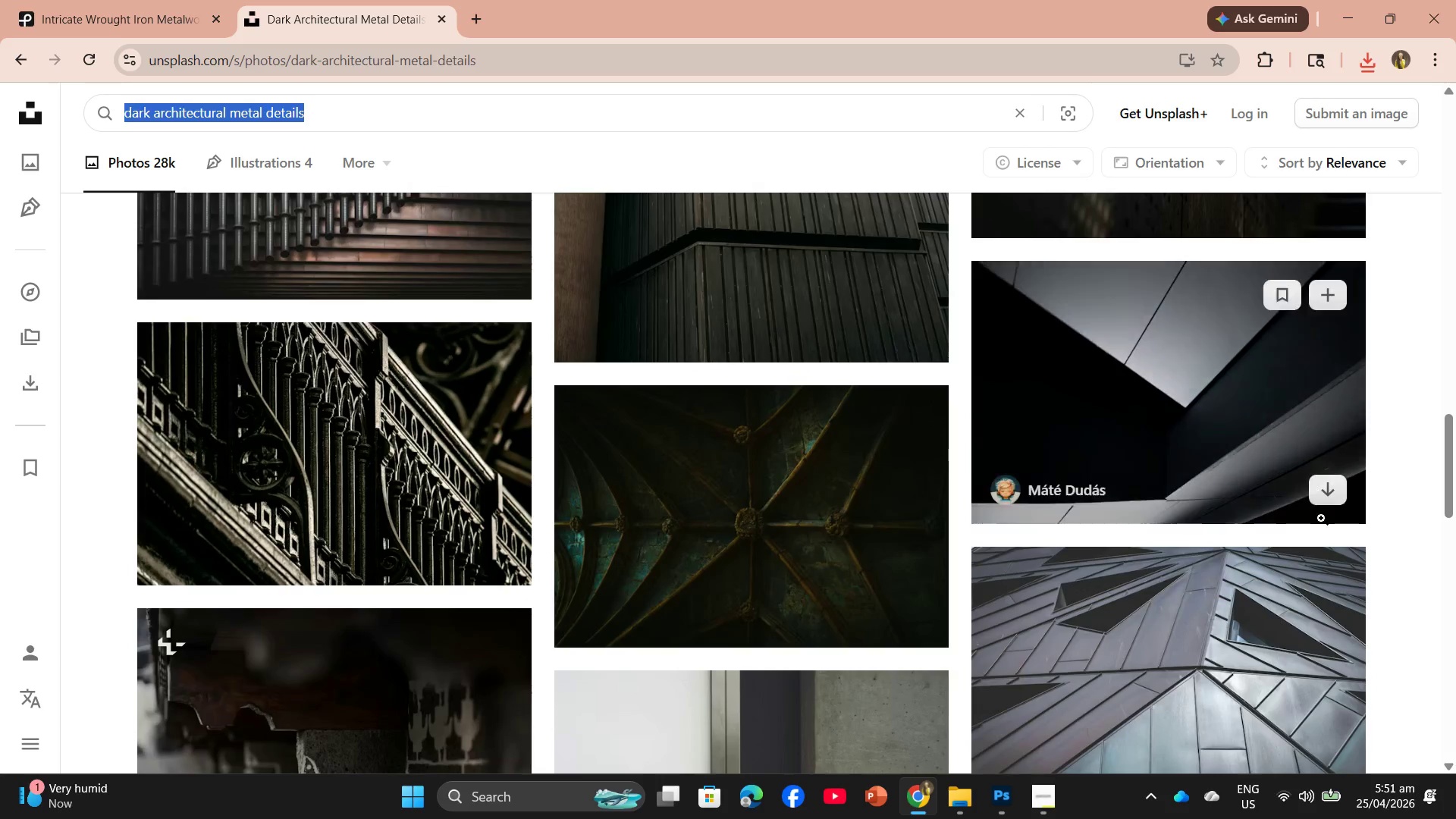 
scroll: coordinate [1293, 569], scroll_direction: down, amount: 1.0
 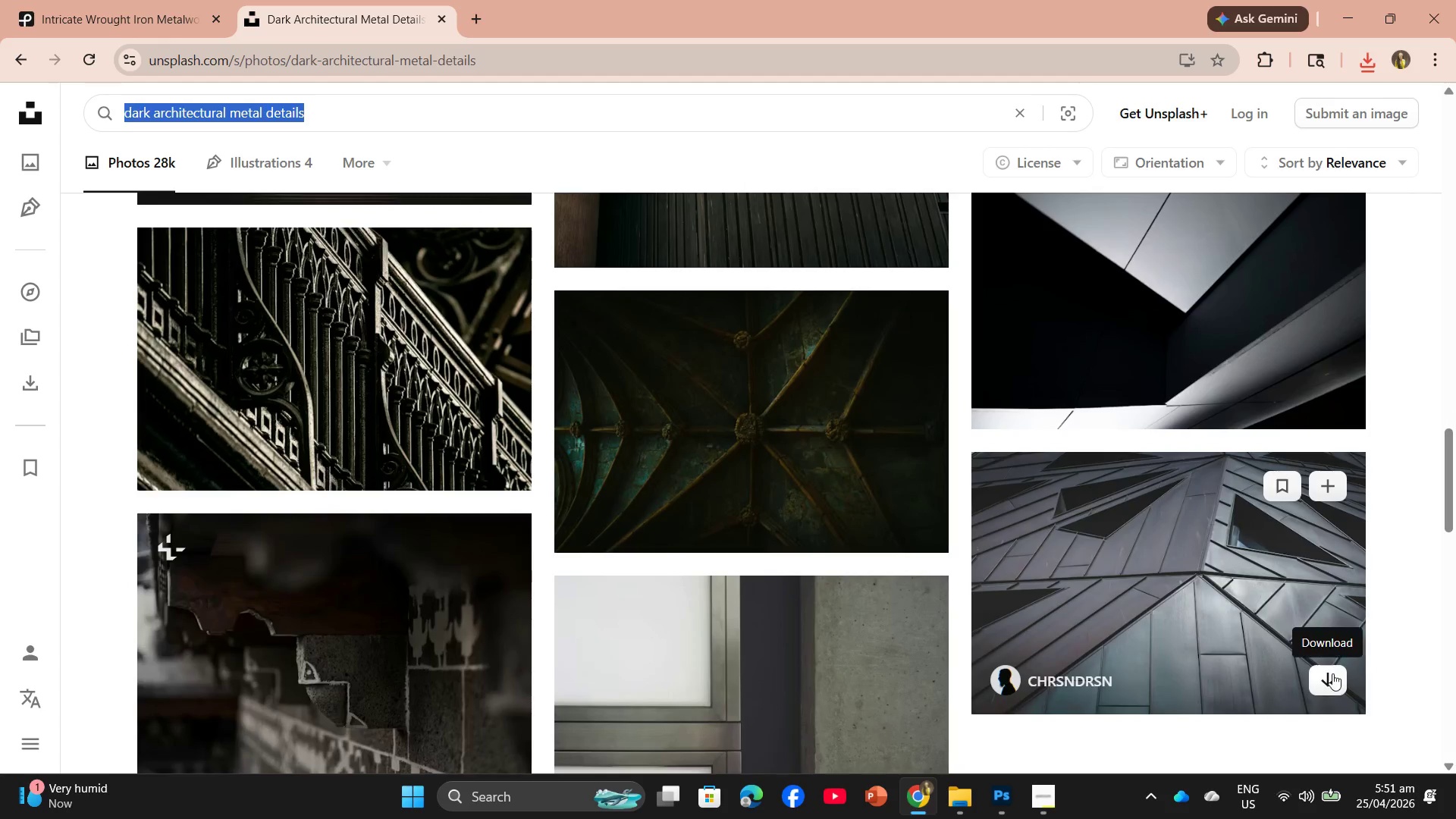 
left_click([1332, 675])
 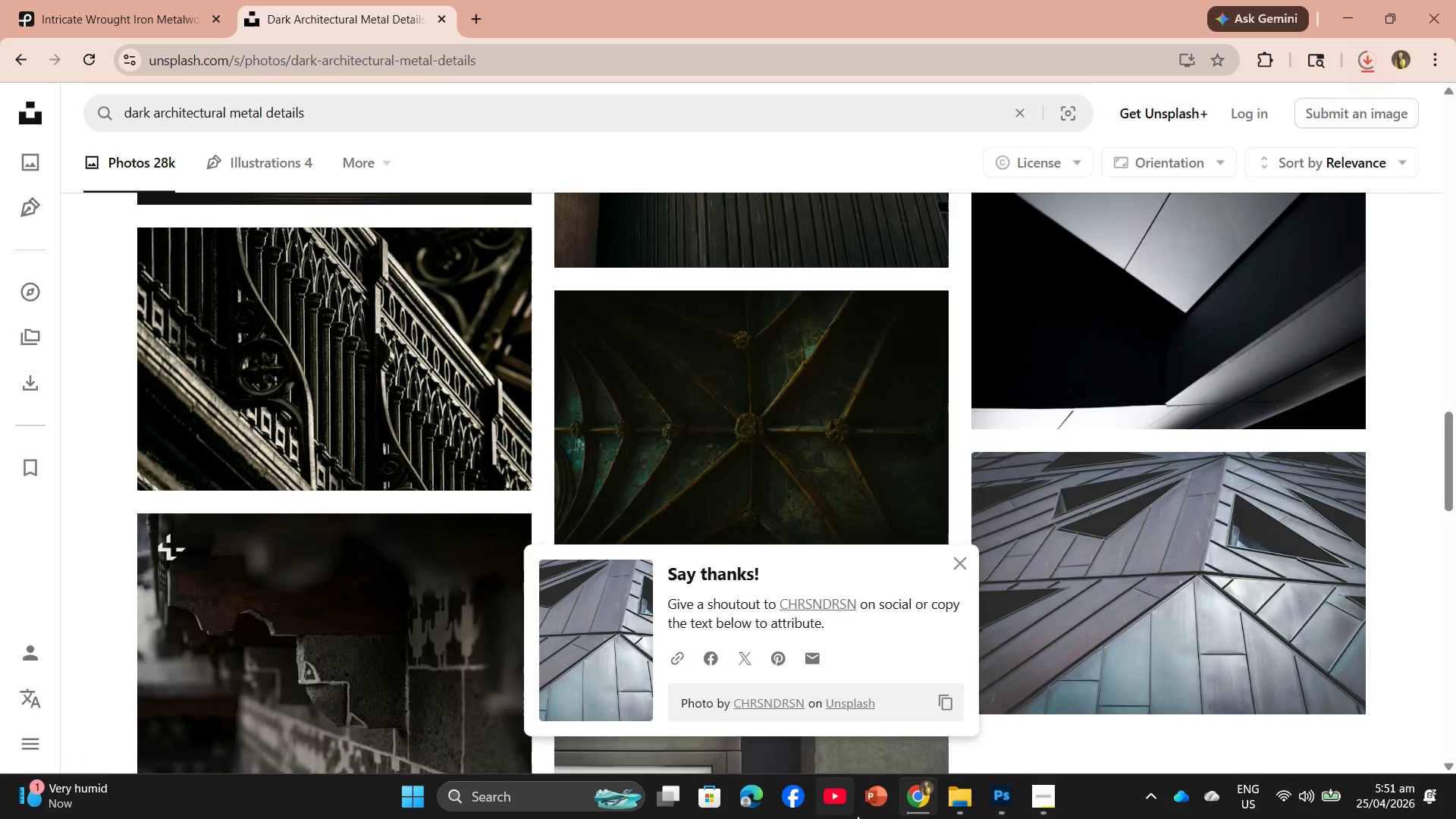 
left_click([1040, 804])